 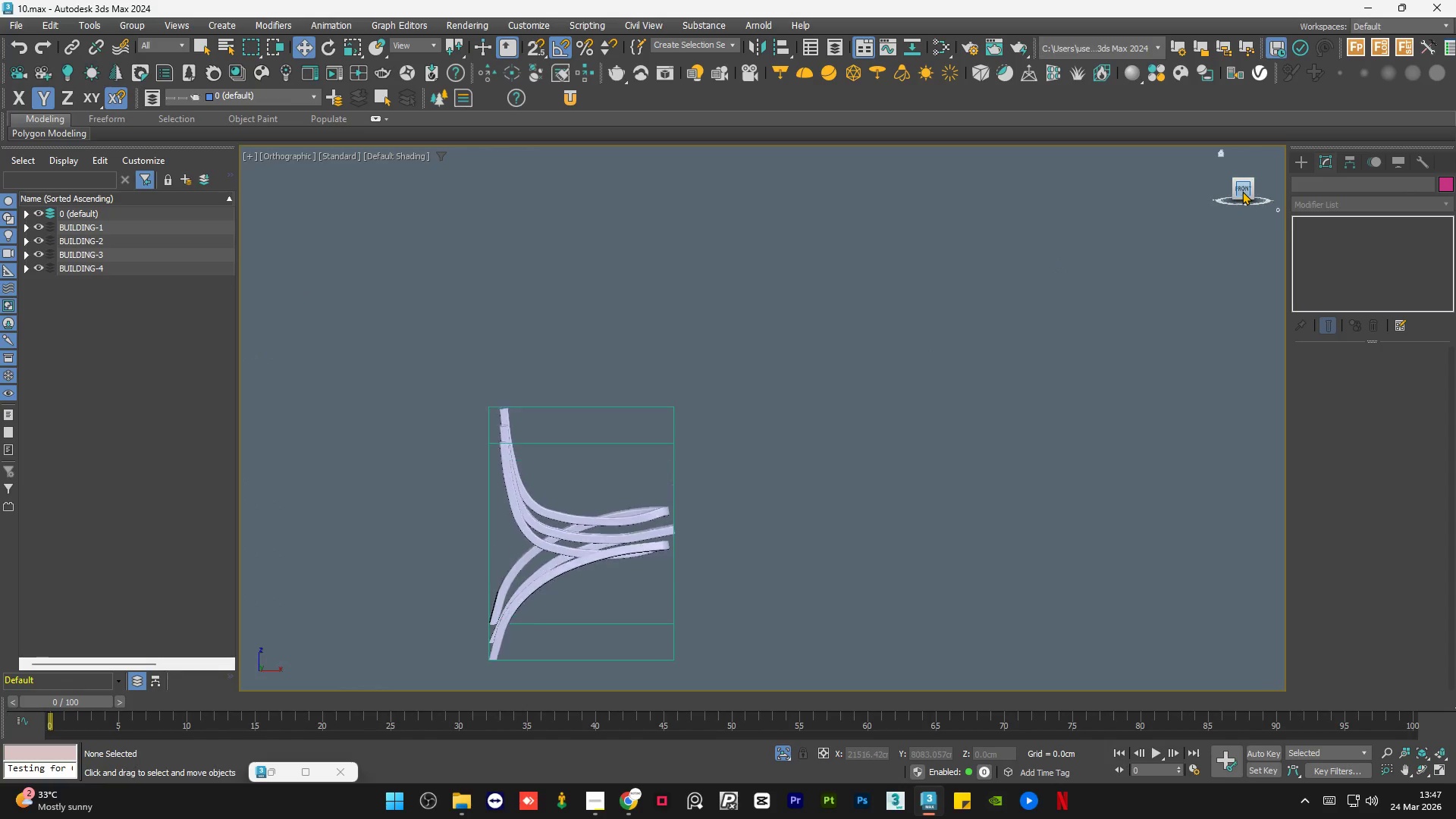 
scroll: coordinate [899, 319], scroll_direction: down, amount: 2.0
 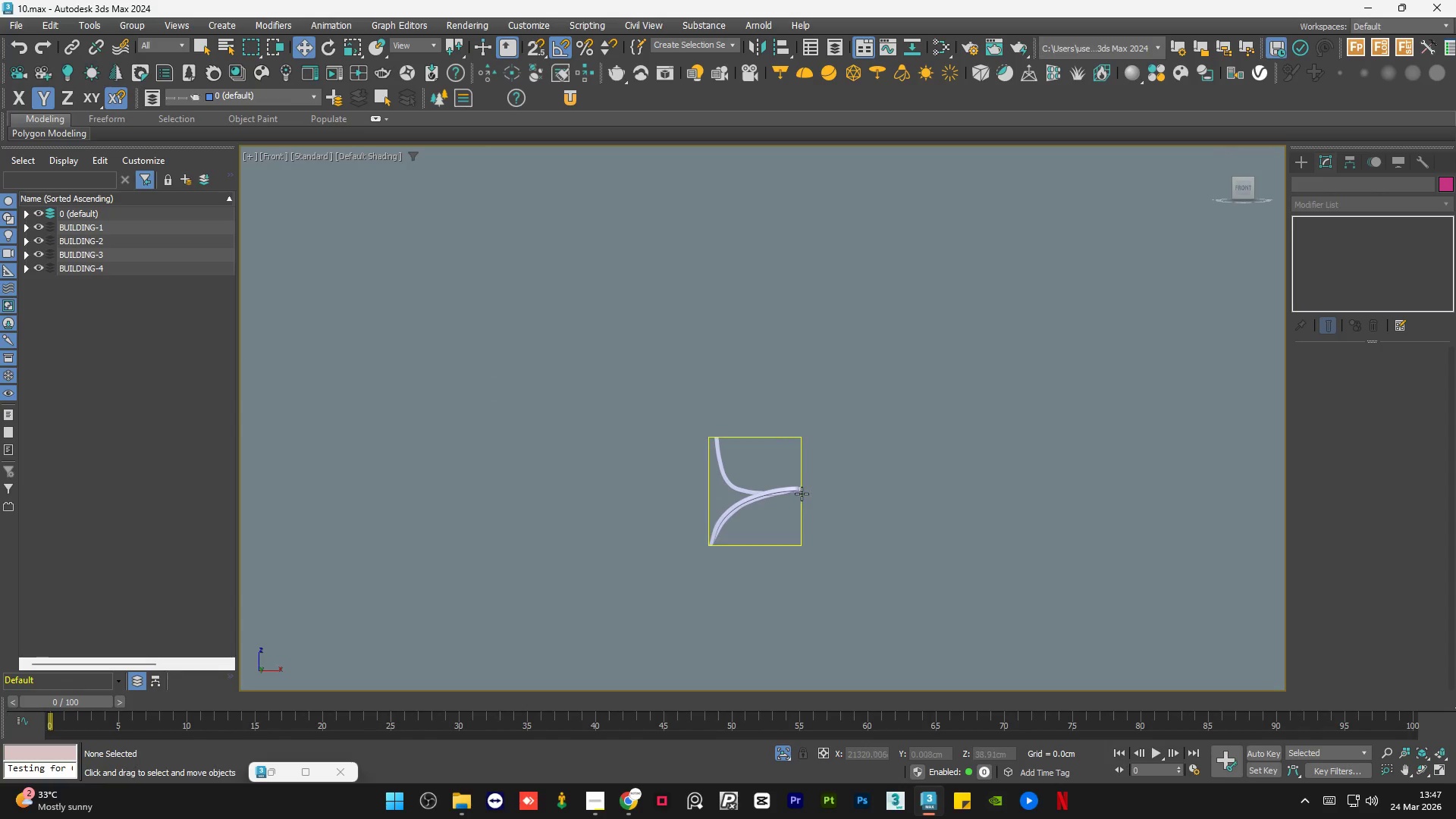 
scroll: coordinate [786, 495], scroll_direction: up, amount: 4.0
 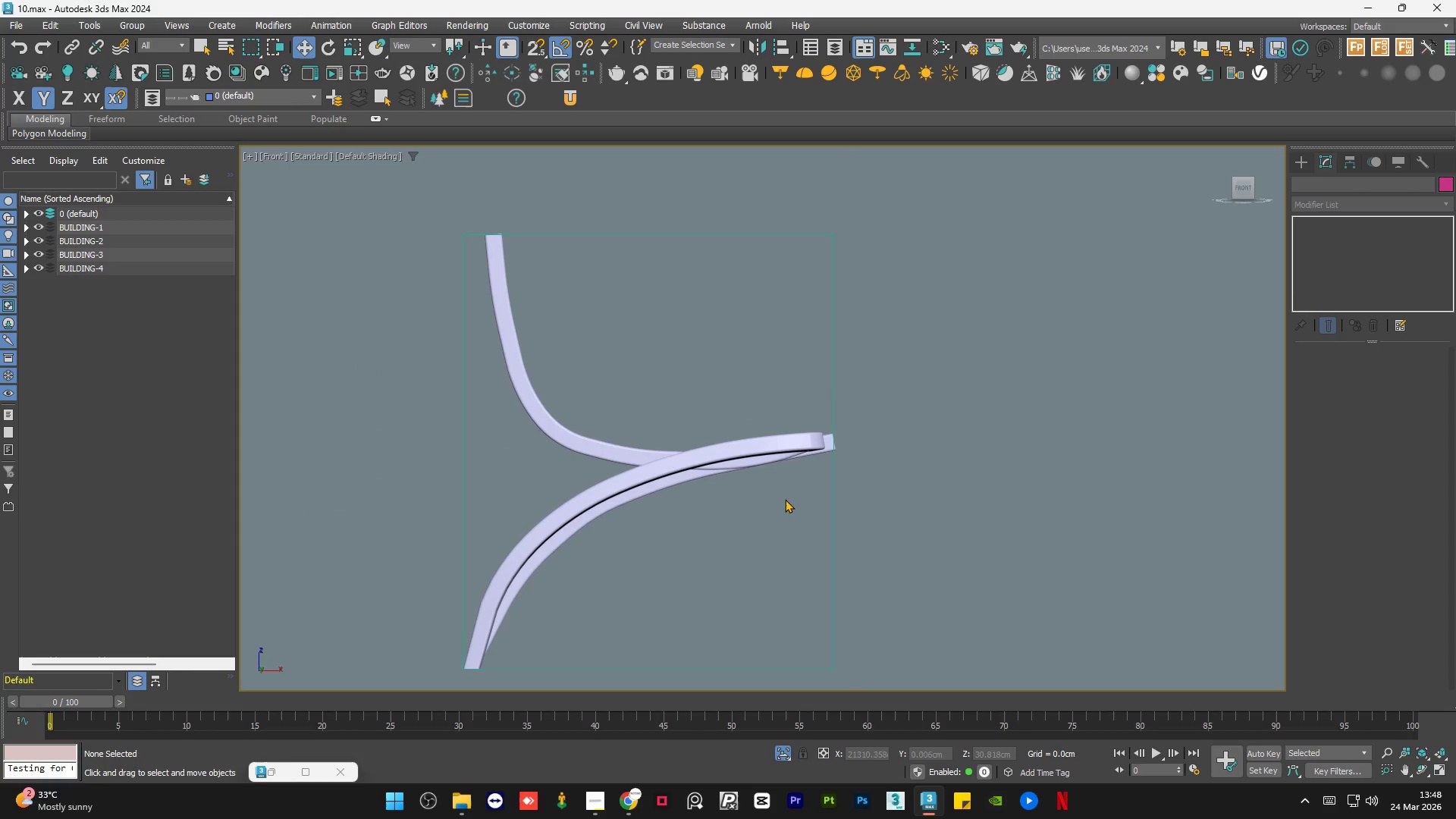 
wait(18.07)
 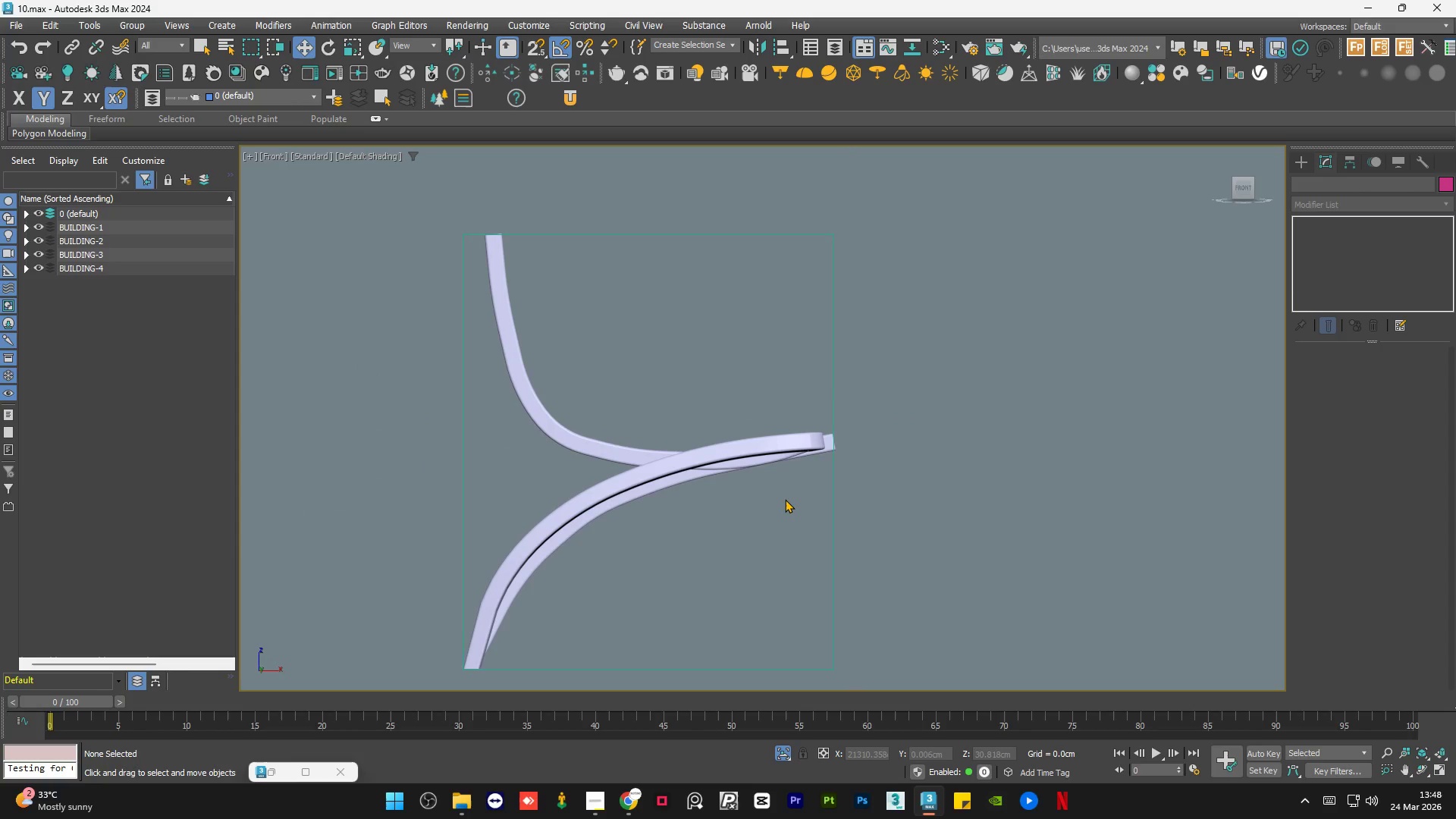 
left_click([532, 558])
 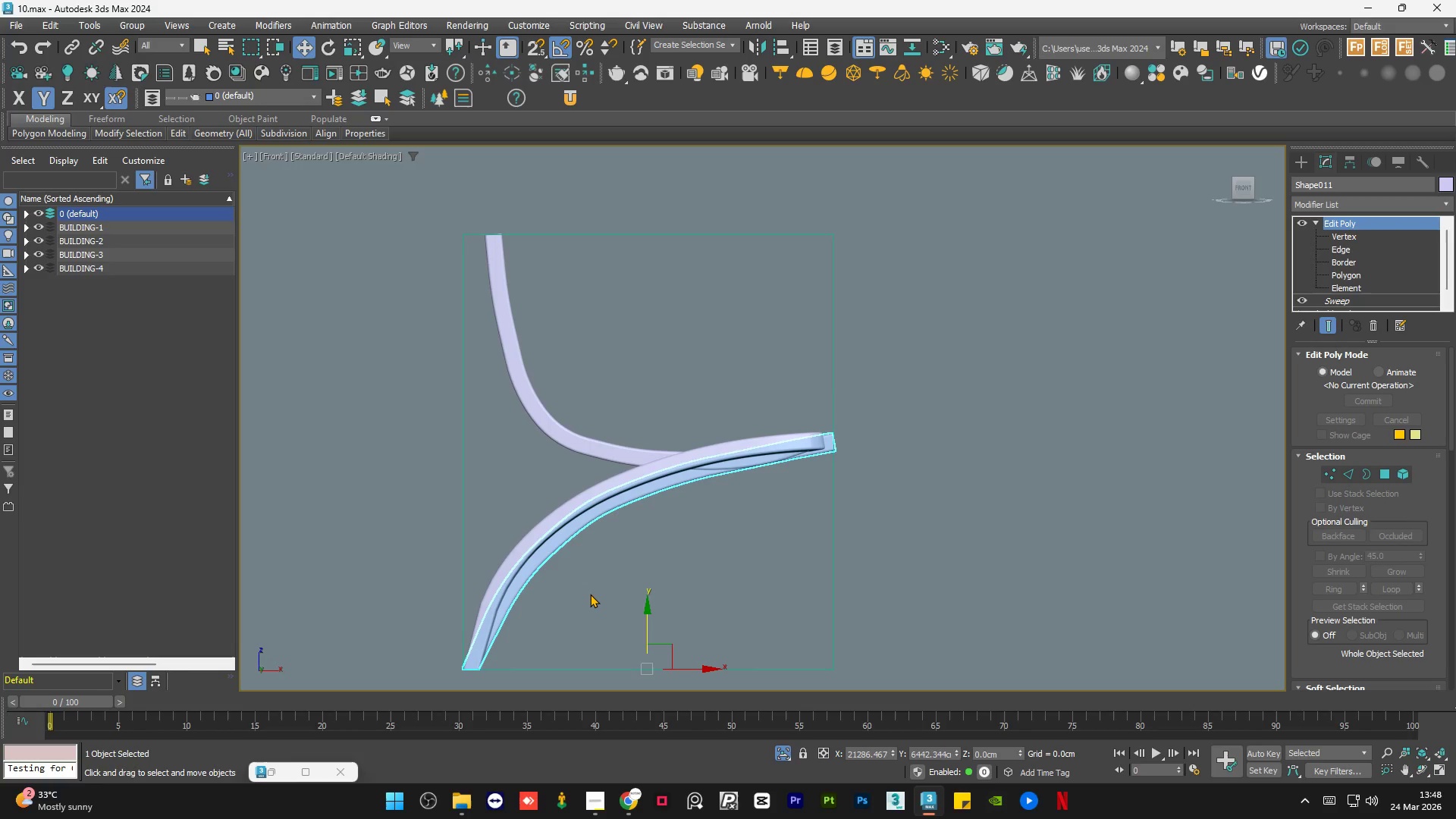 
left_click([590, 594])
 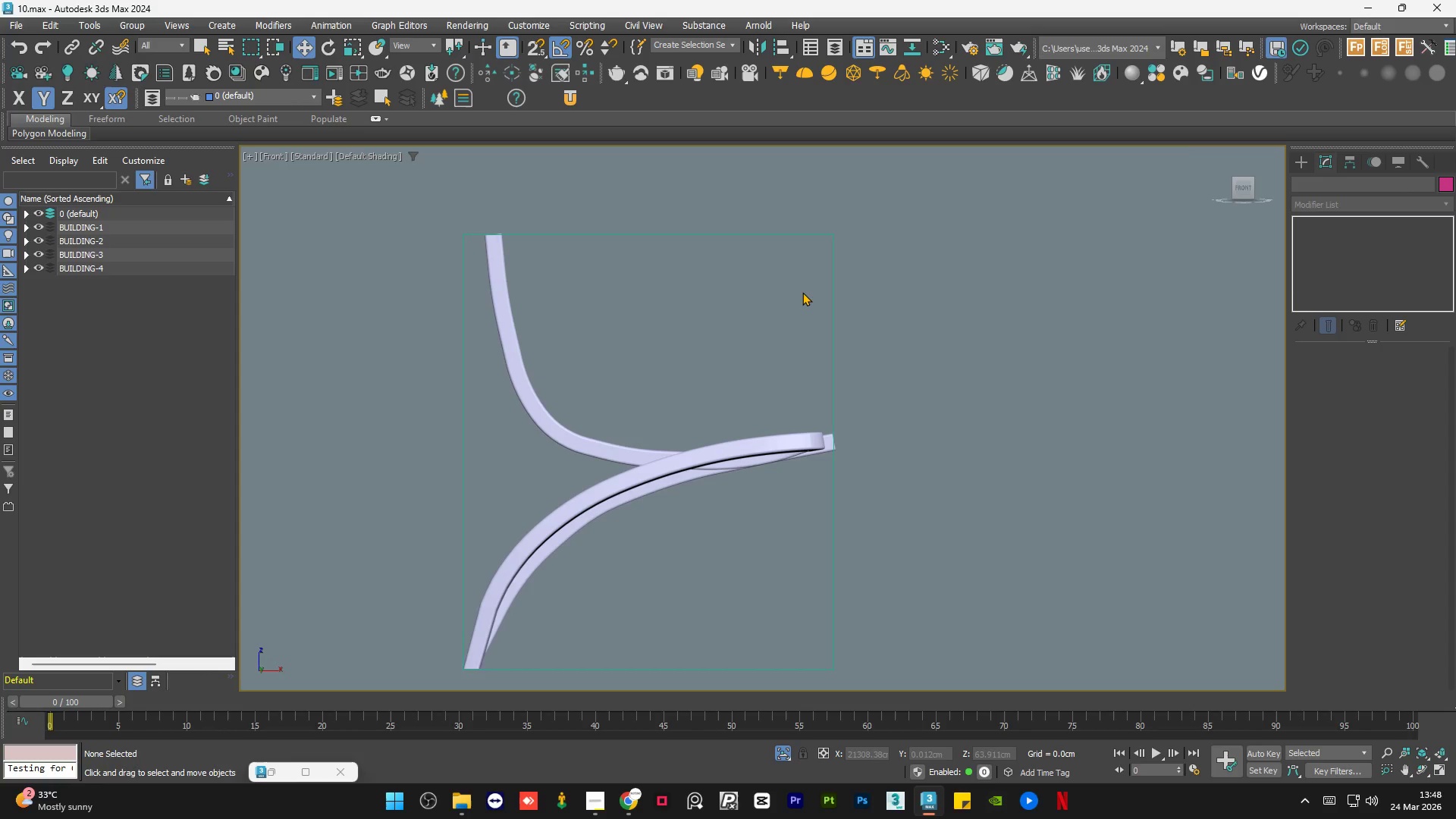 
left_click([1298, 158])
 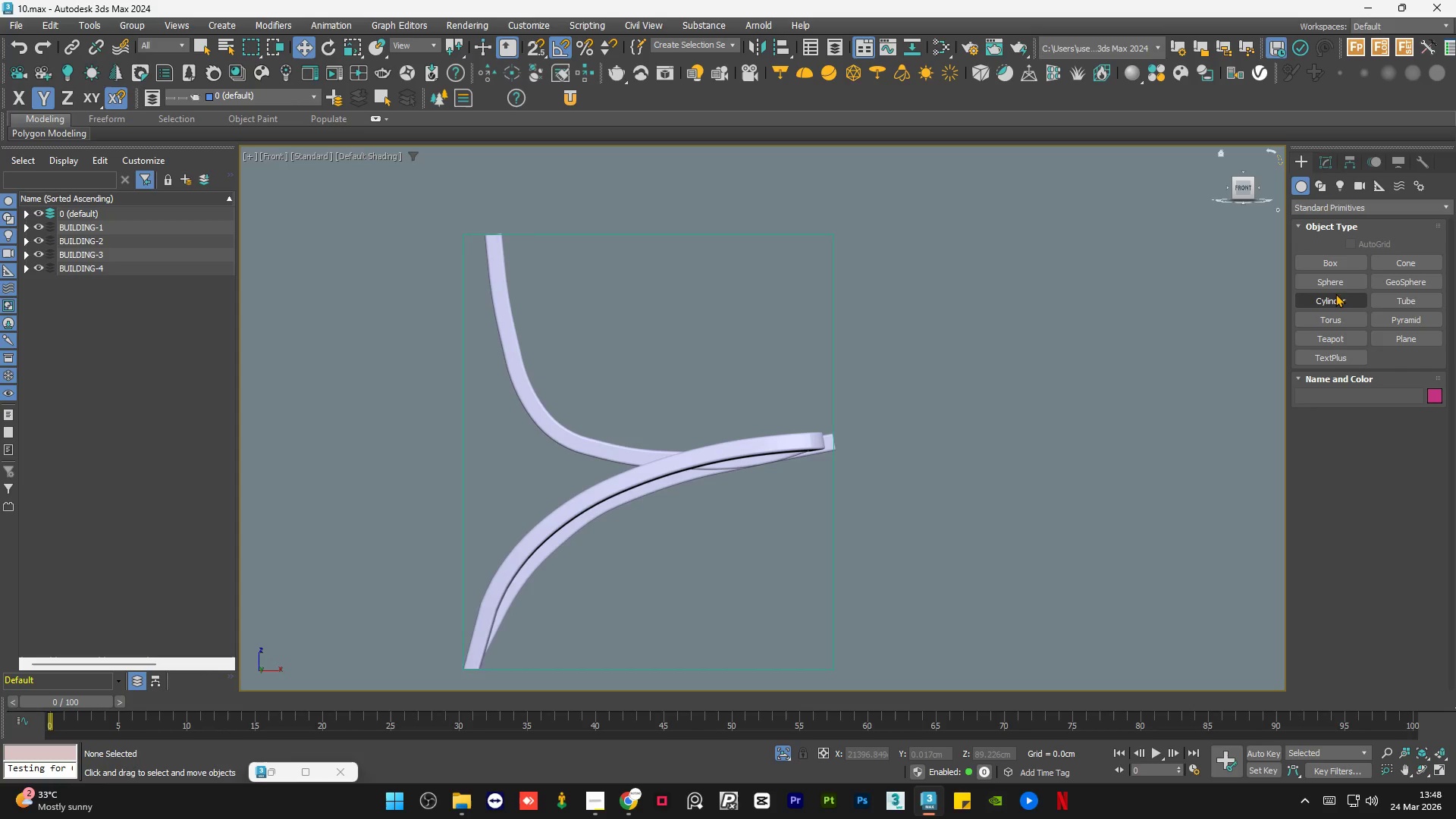 
left_click([1335, 296])
 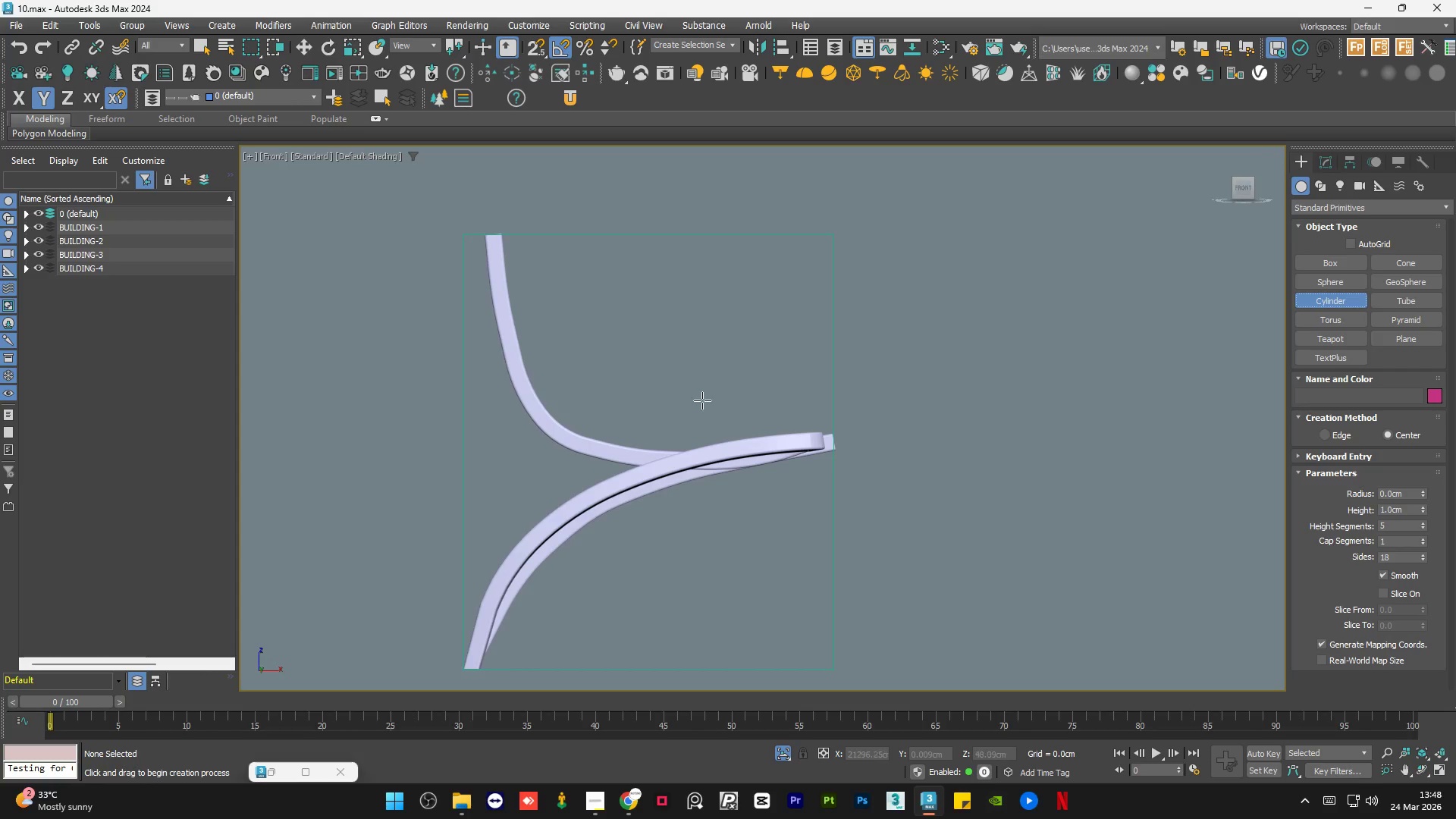 
scroll: coordinate [558, 520], scroll_direction: up, amount: 6.0
 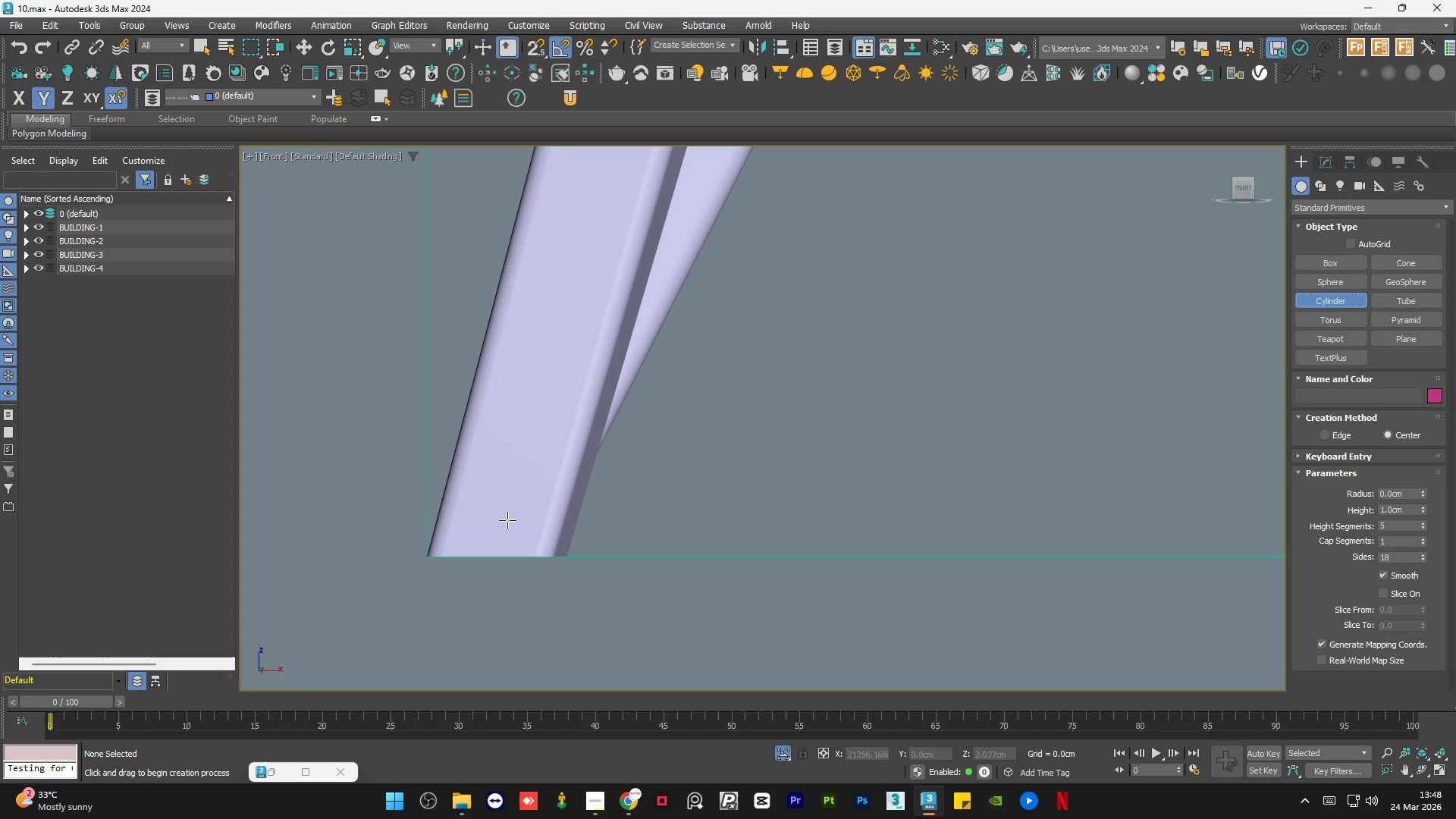 
left_click_drag(start_coordinate=[500, 517], to_coordinate=[519, 487])
 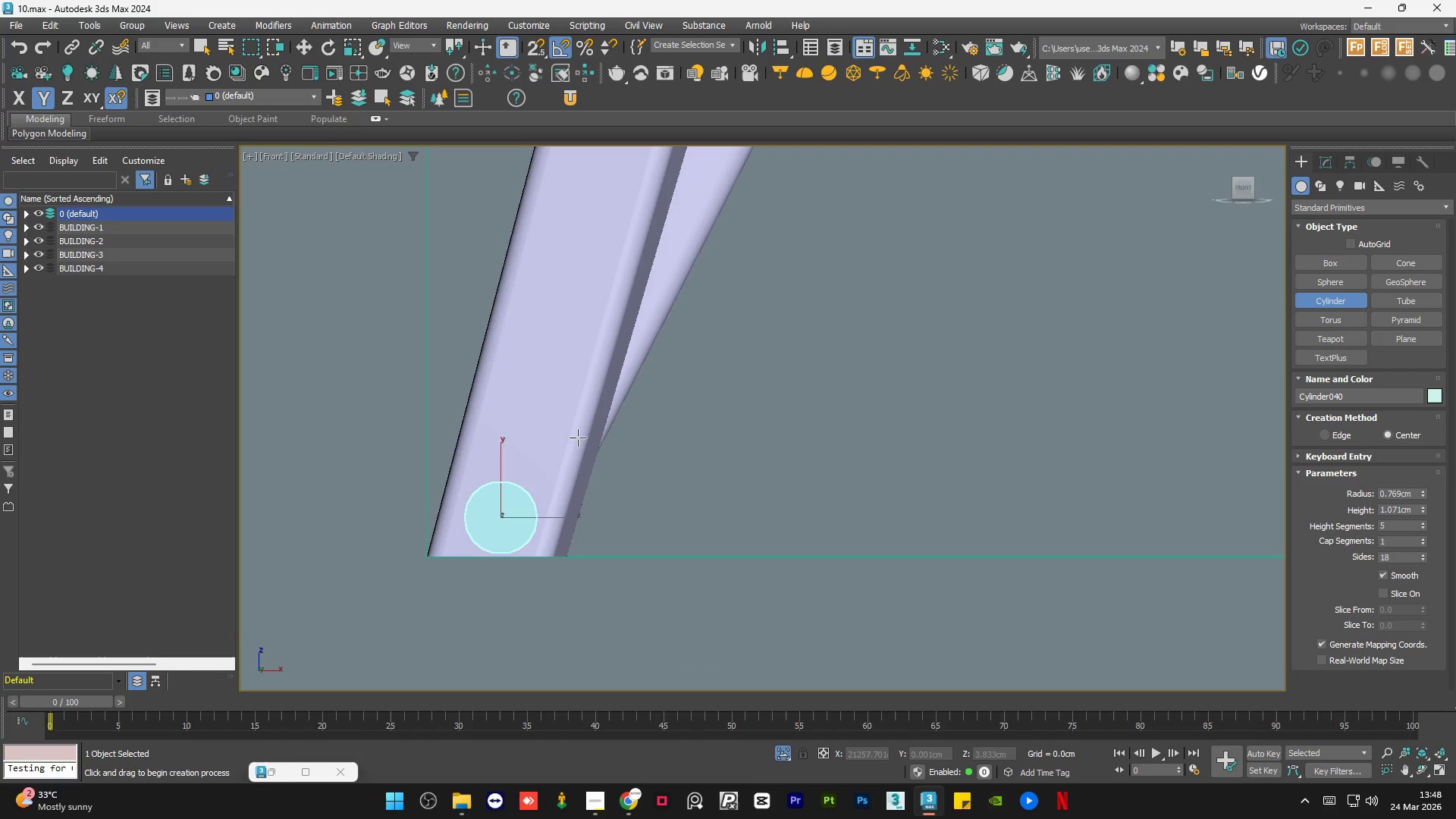 
left_click([578, 438])
 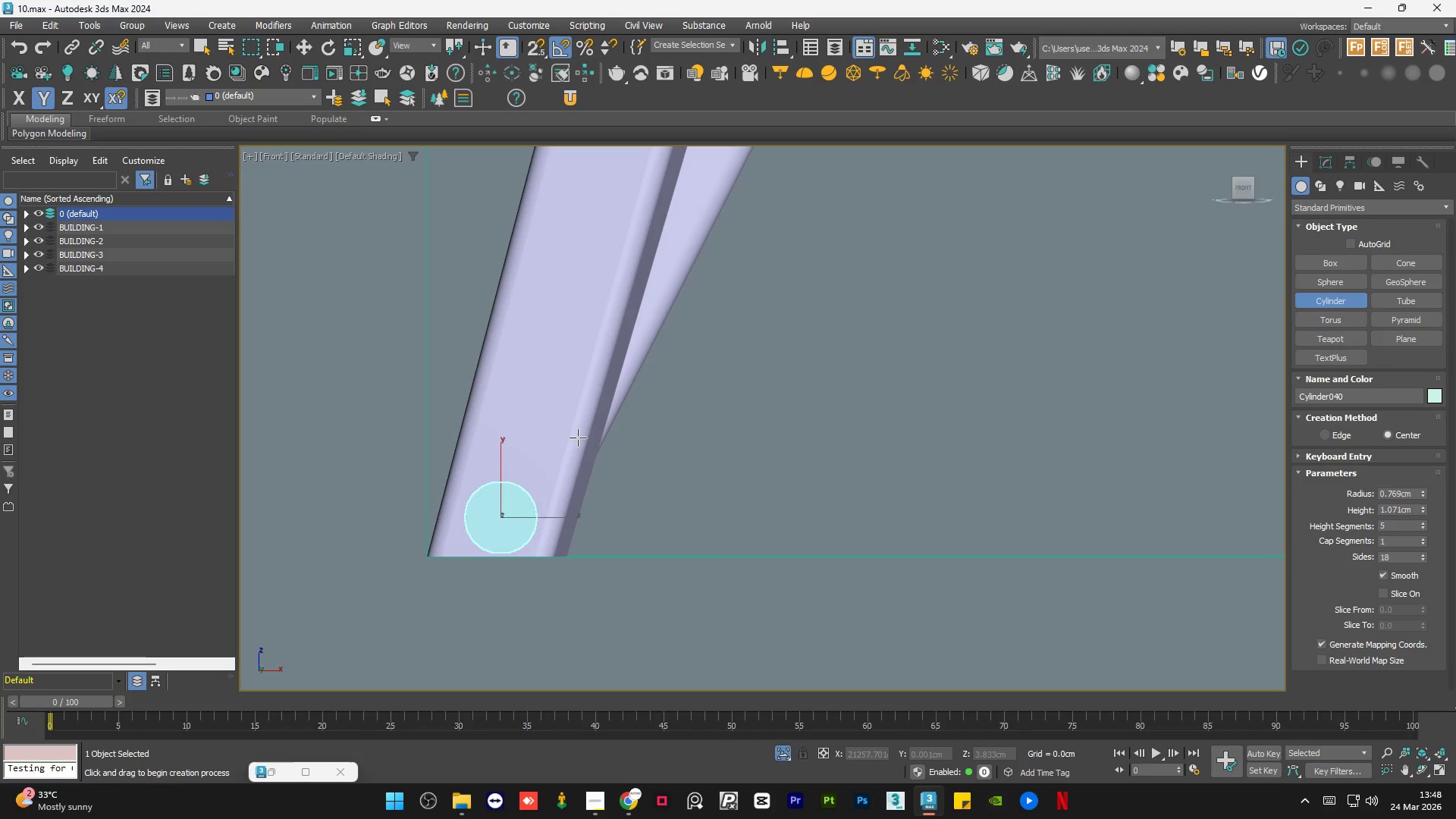 
key(W)
 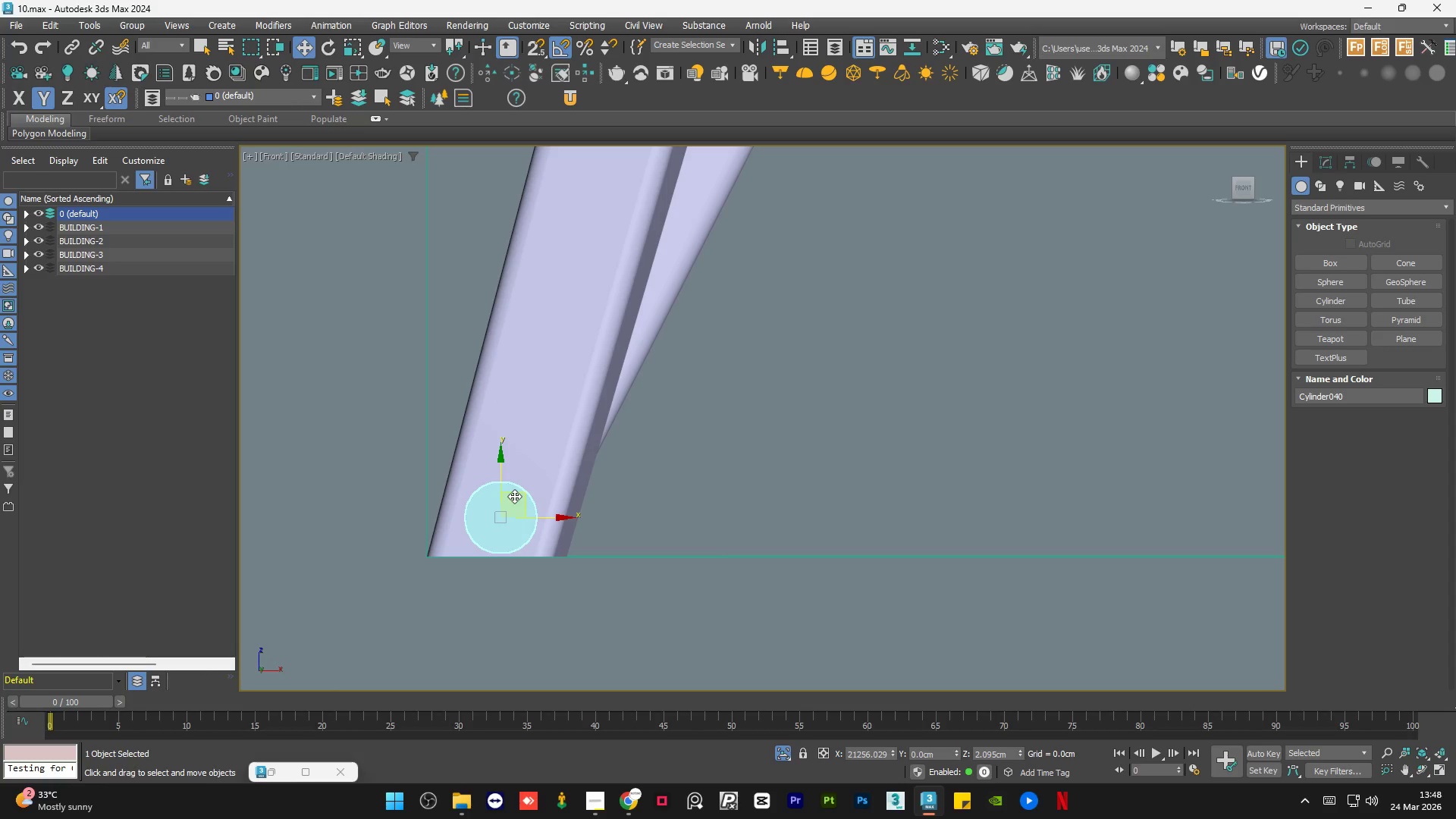 
left_click_drag(start_coordinate=[515, 495], to_coordinate=[519, 488])
 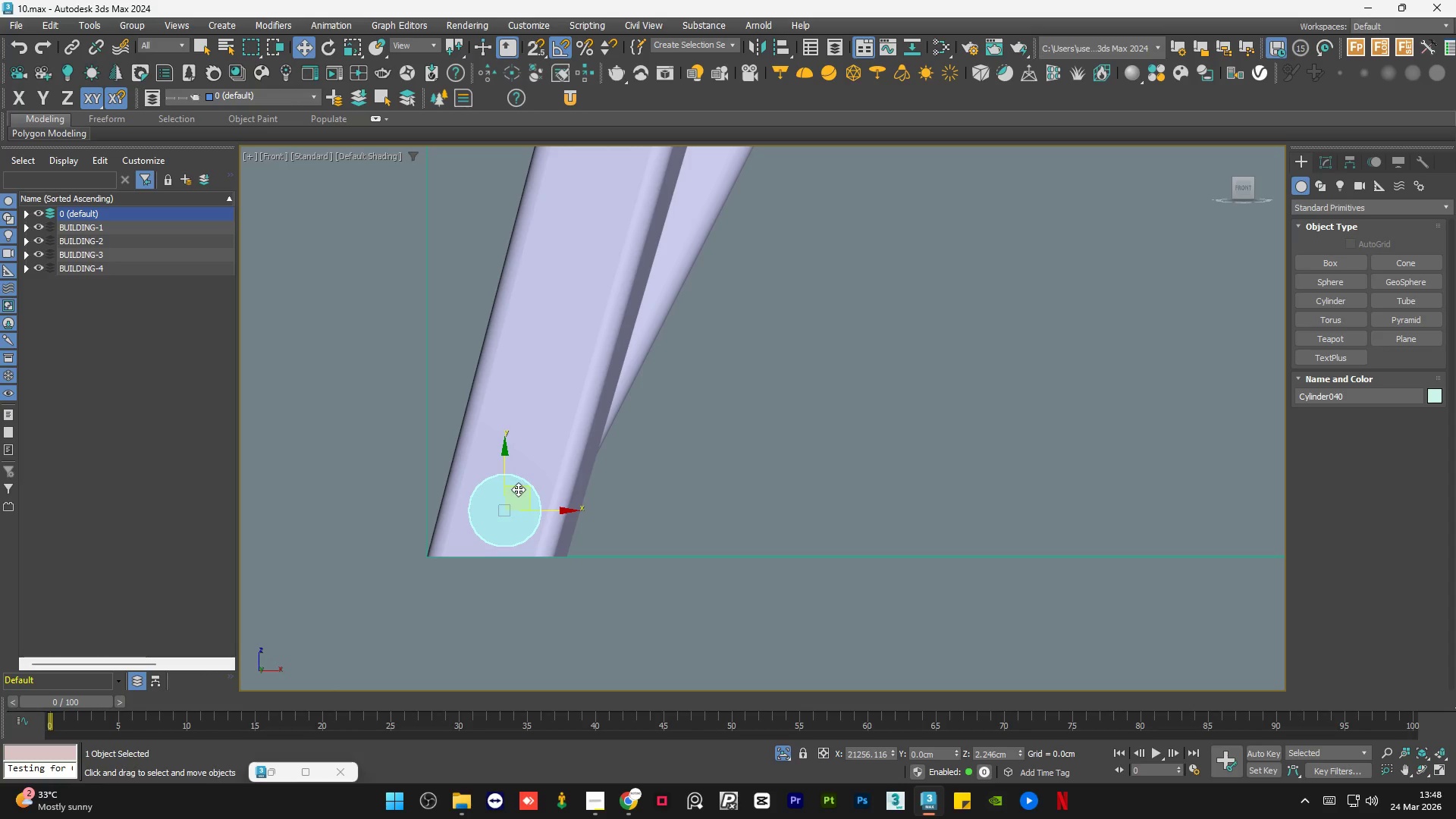 
scroll: coordinate [520, 520], scroll_direction: down, amount: 4.0
 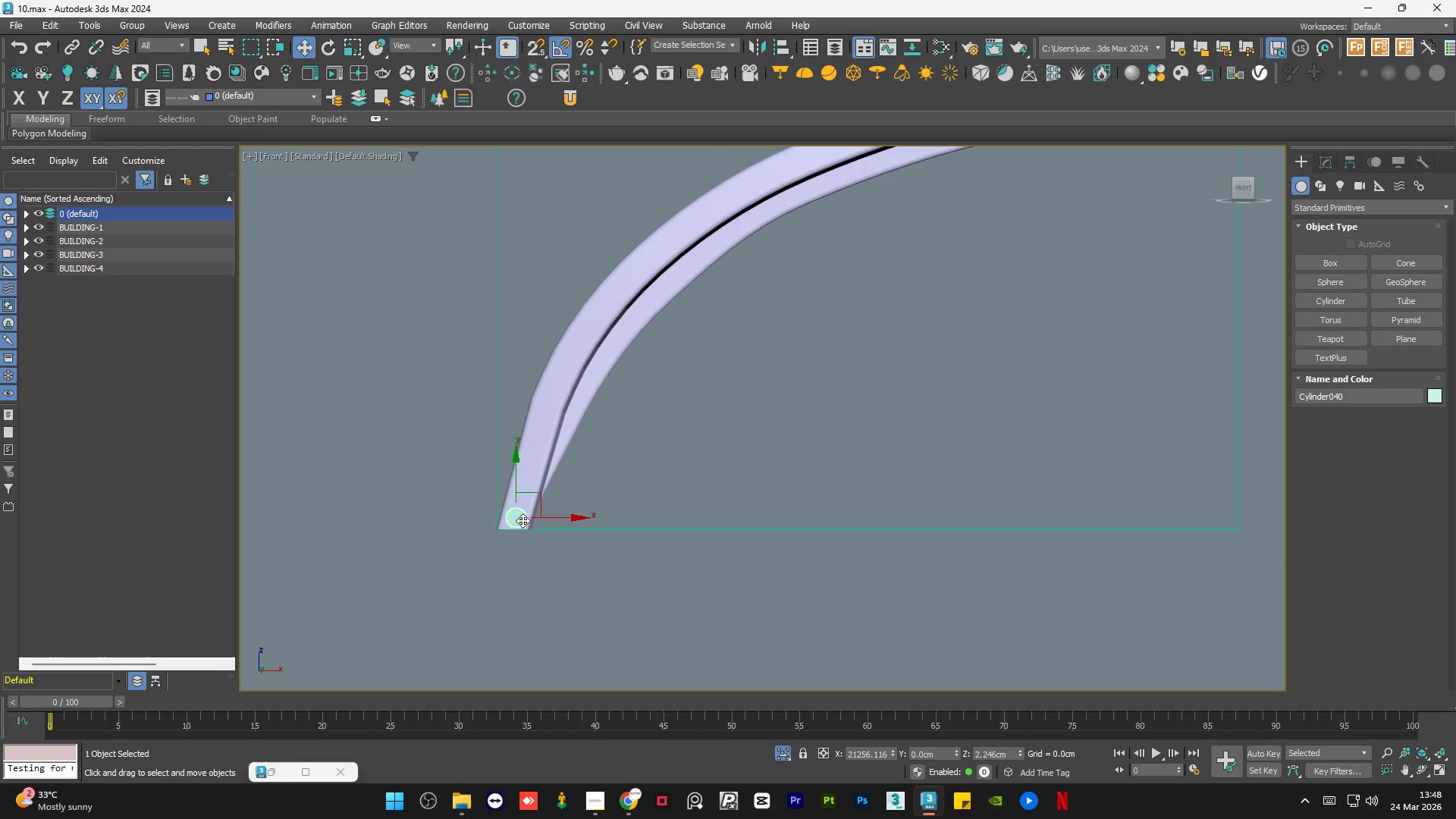 
scroll: coordinate [513, 509], scroll_direction: up, amount: 6.0
 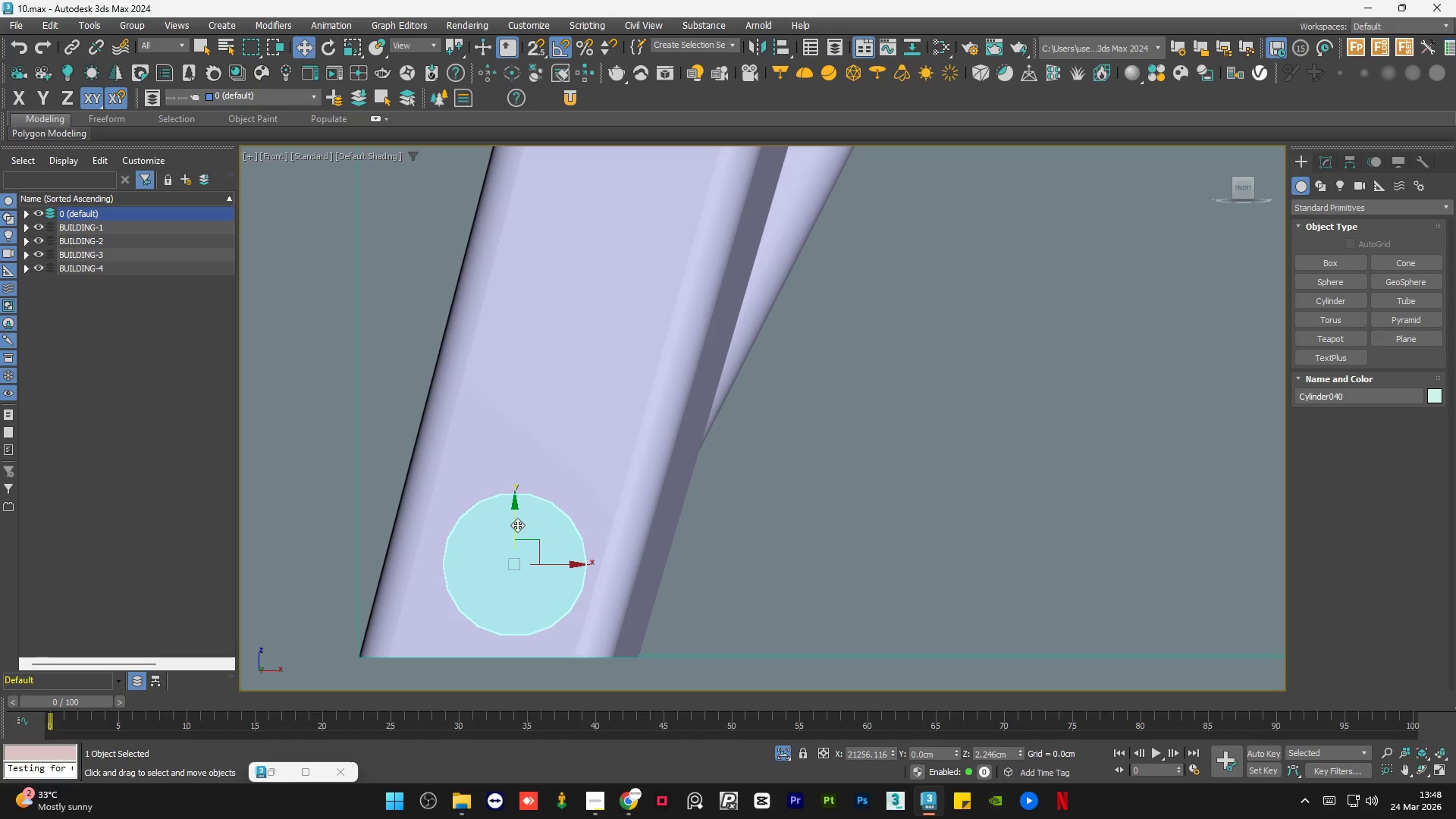 
scroll: coordinate [517, 526], scroll_direction: down, amount: 4.0
 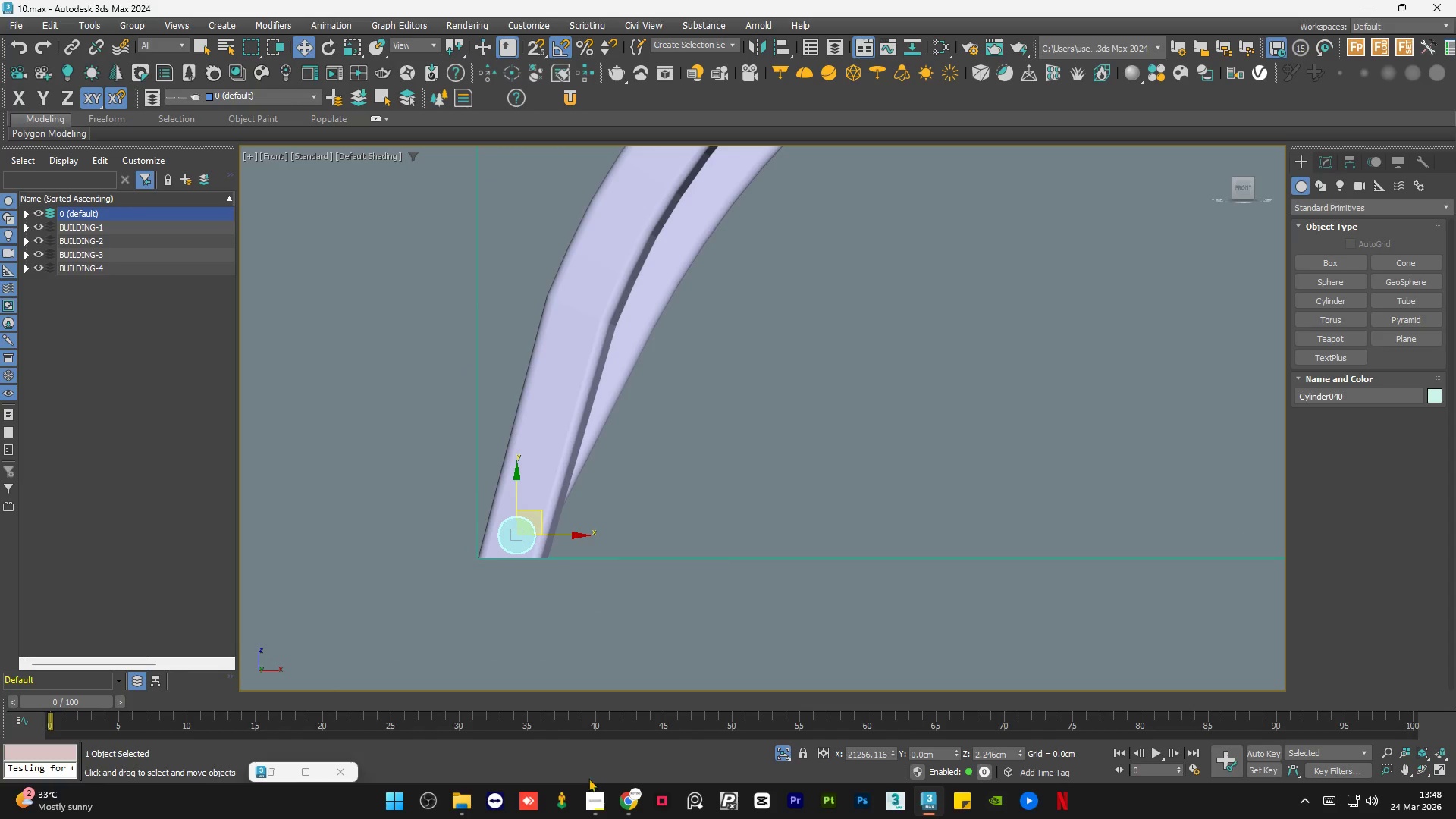 
left_click([590, 814])